 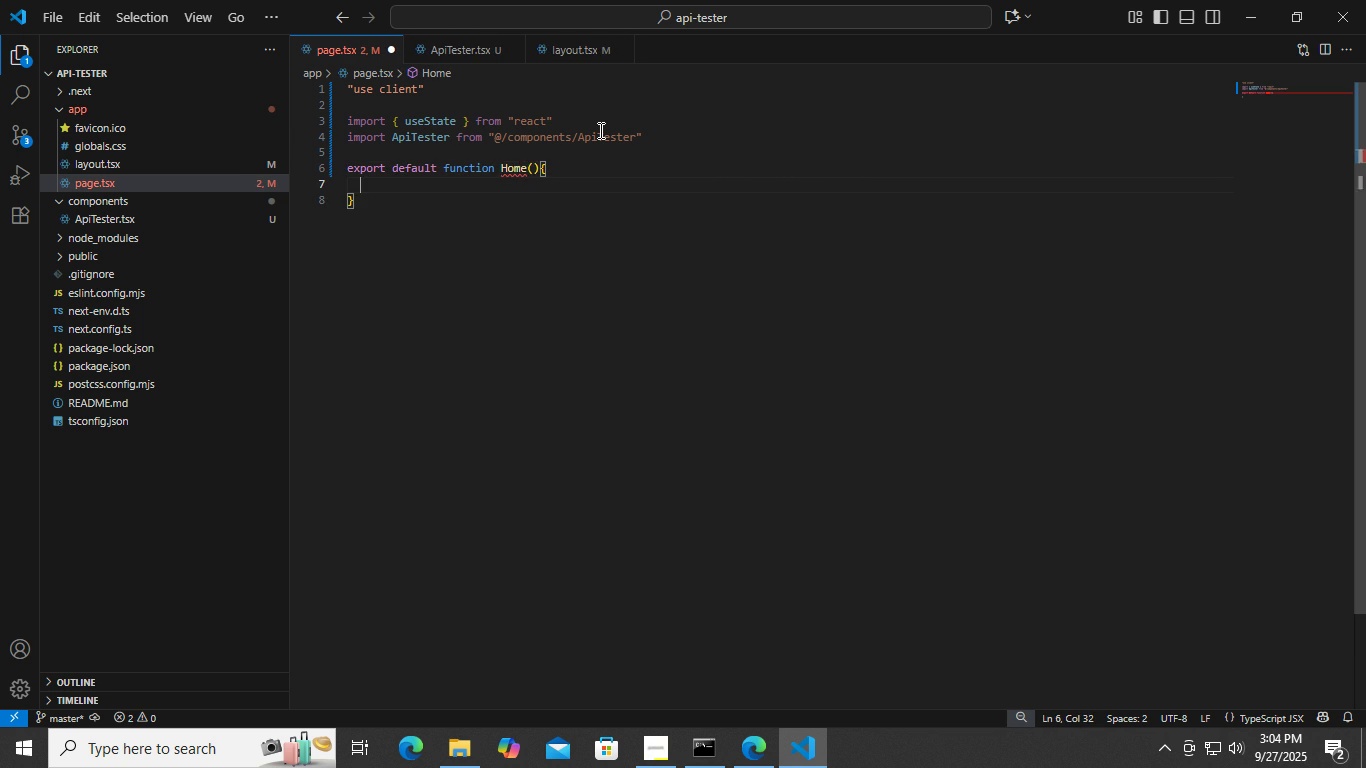 
key(Enter)
 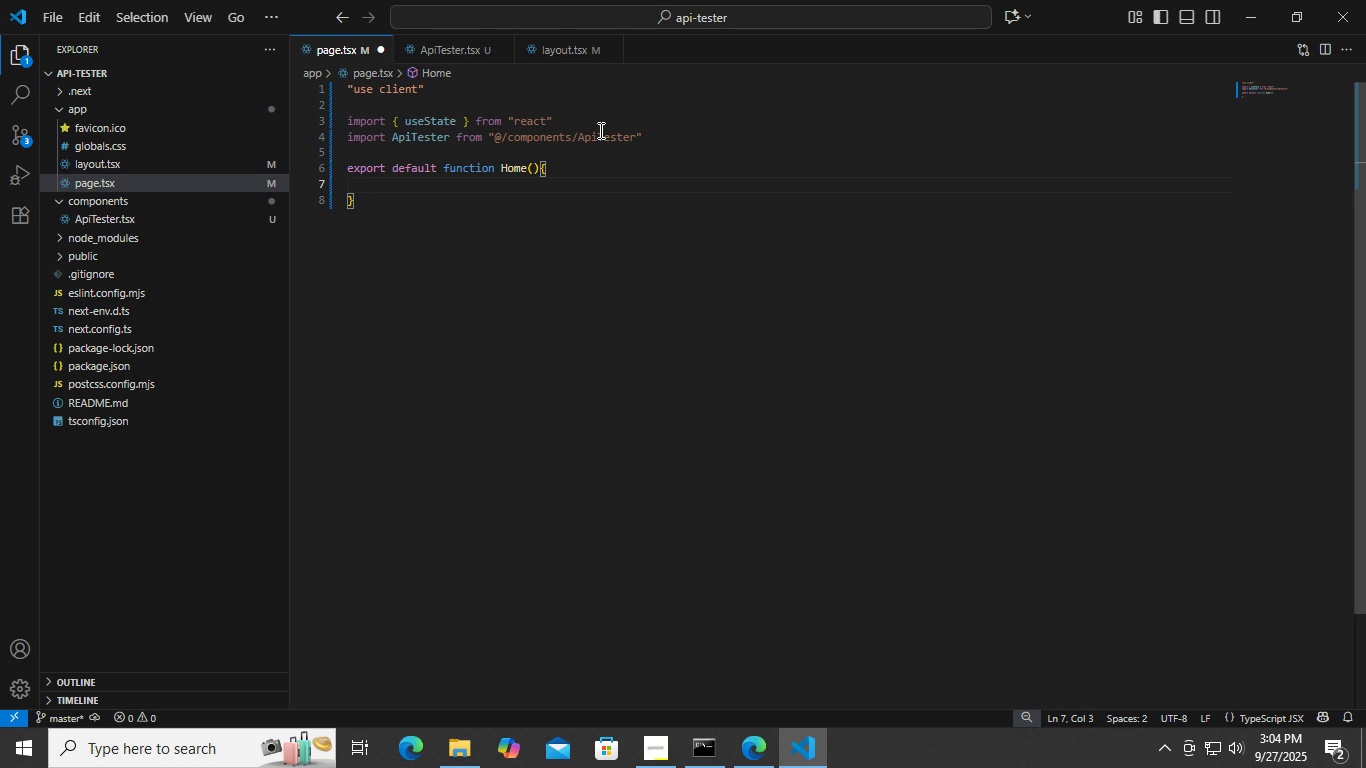 
type(retunr )
 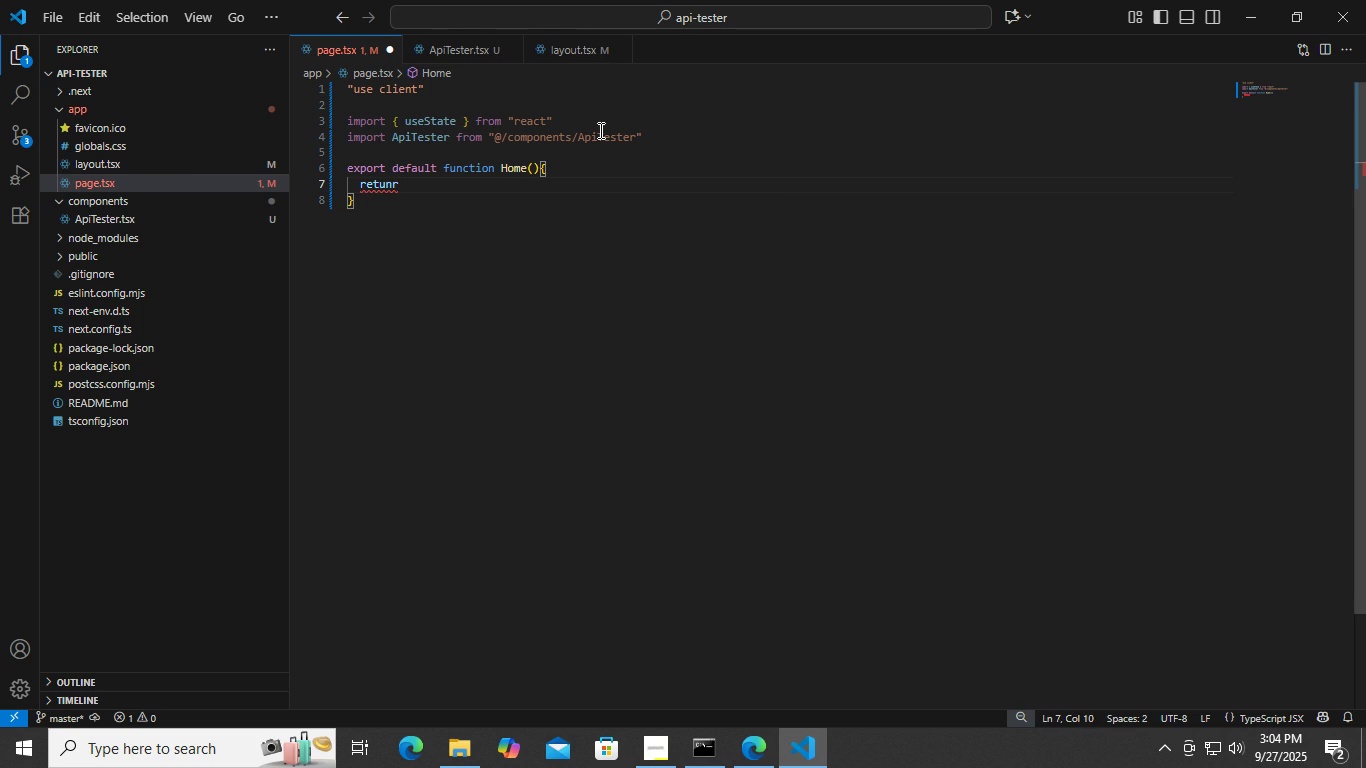 
key(Enter)
 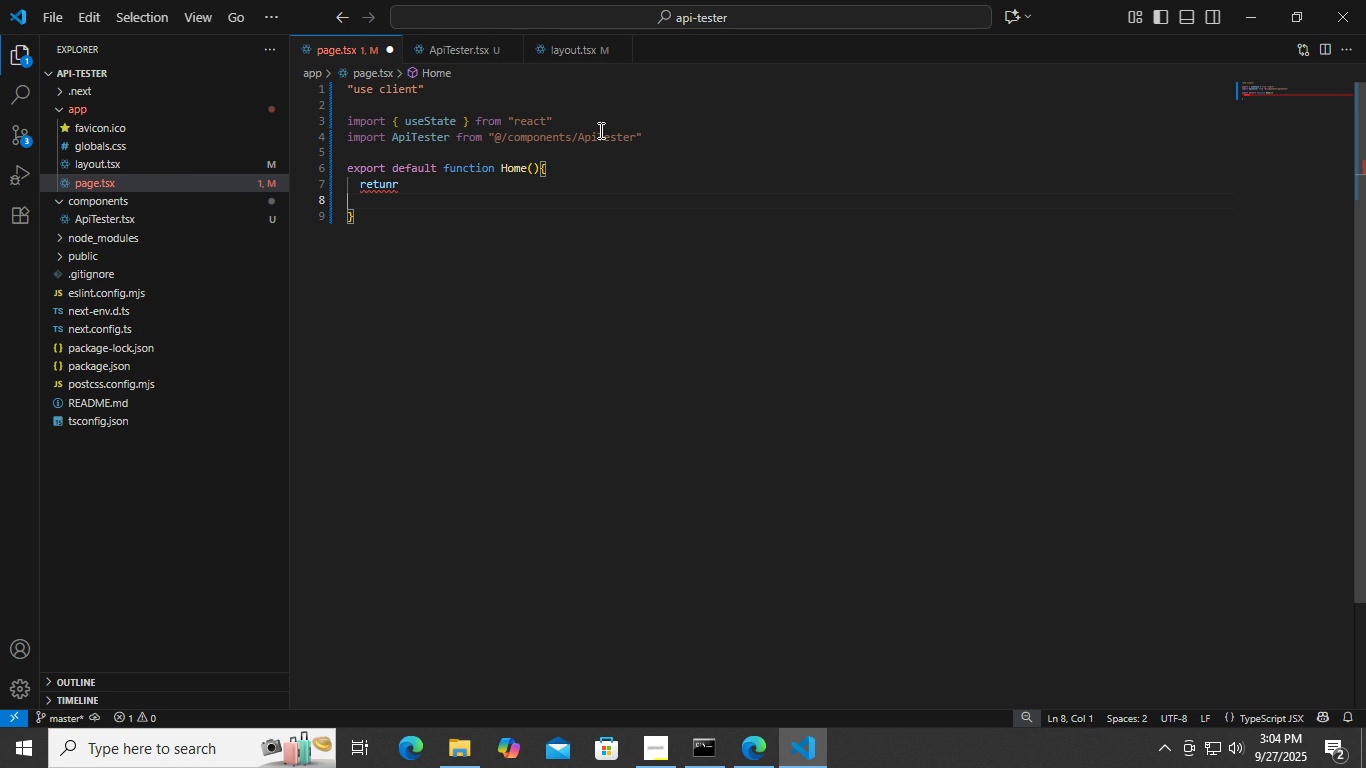 
key(Backspace)
key(Backspace)
key(Backspace)
key(Backspace)
key(Backspace)
type(rn ()
 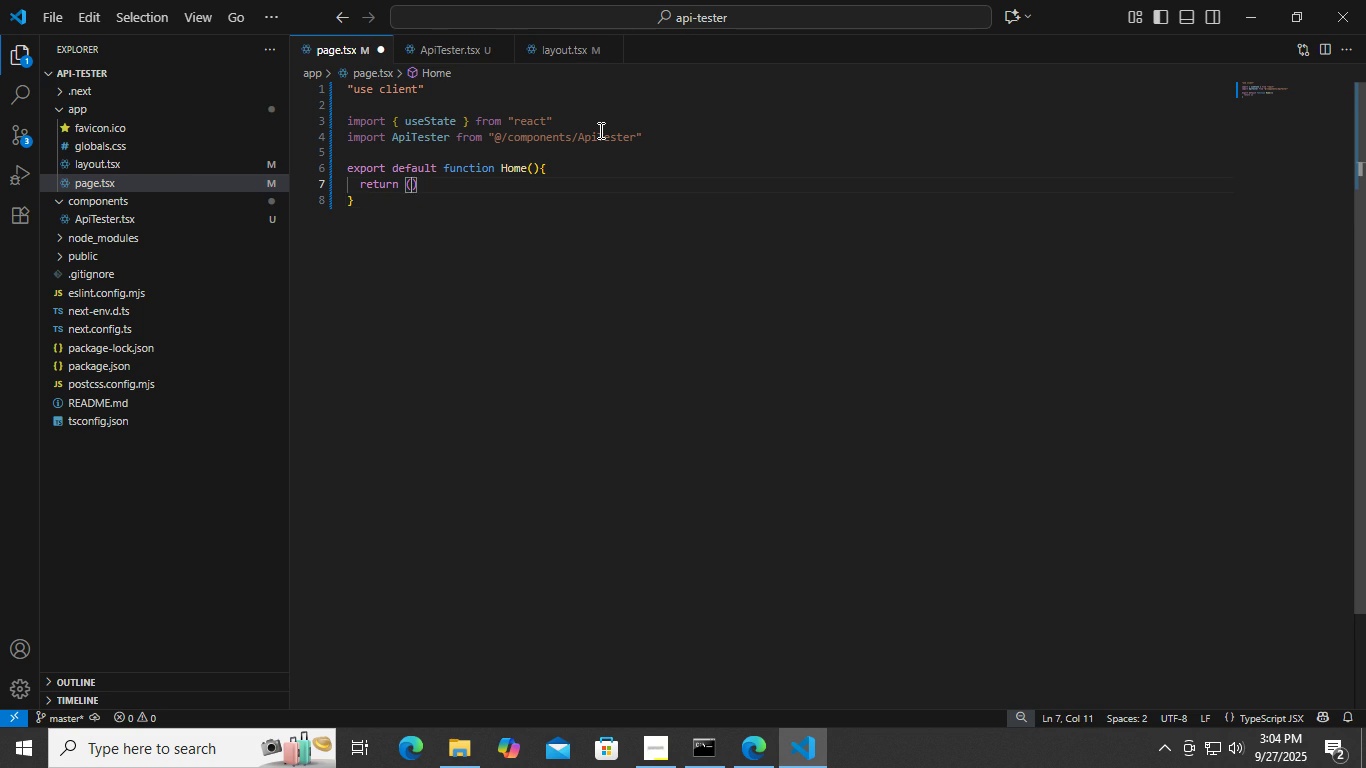 
key(Enter)
 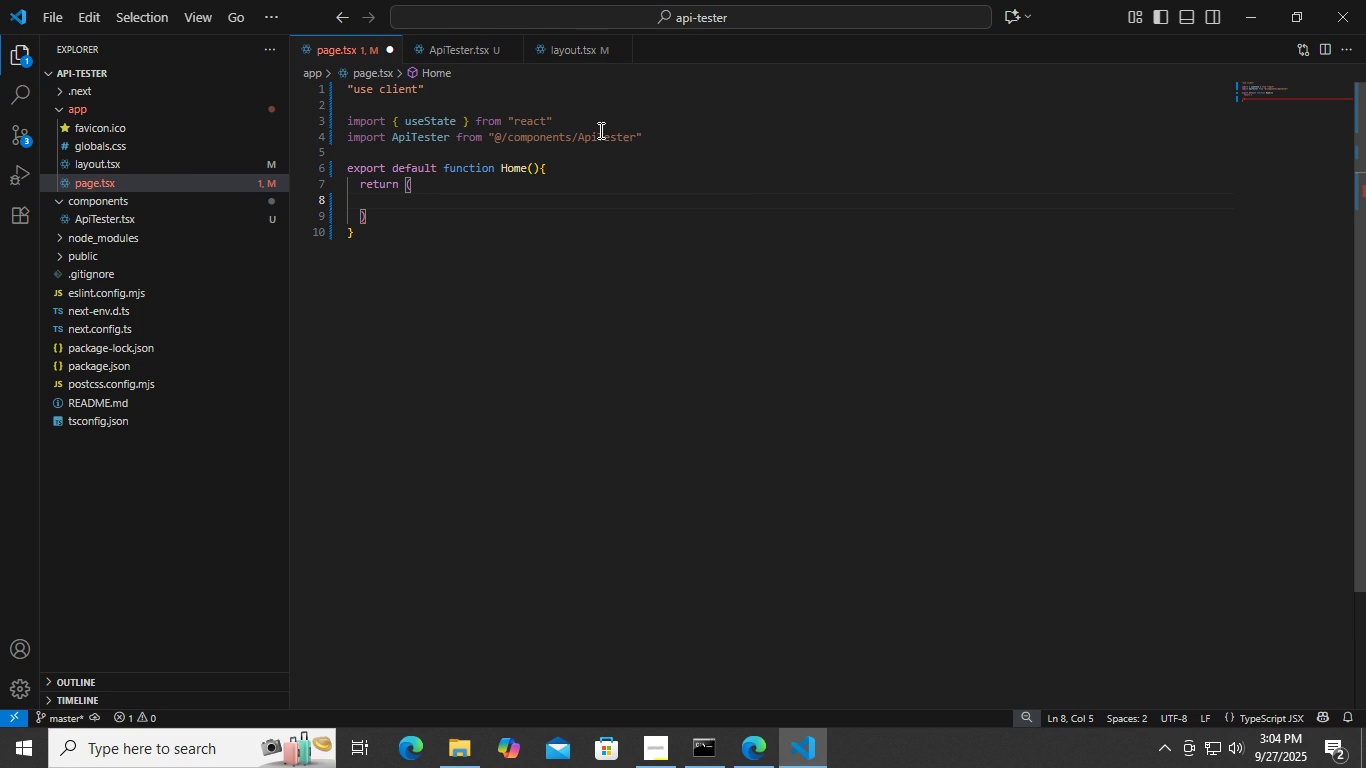 
key(Control+ControlLeft)
 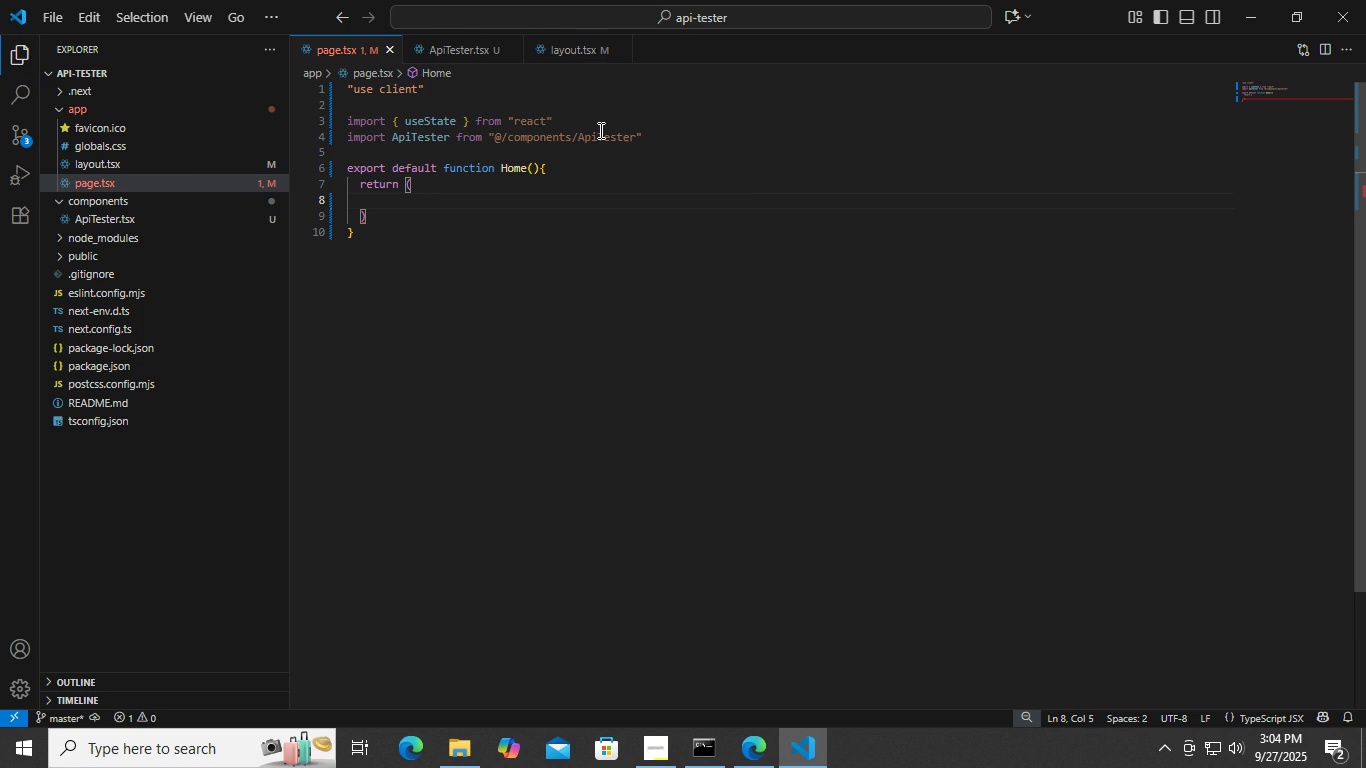 
key(Control+S)